 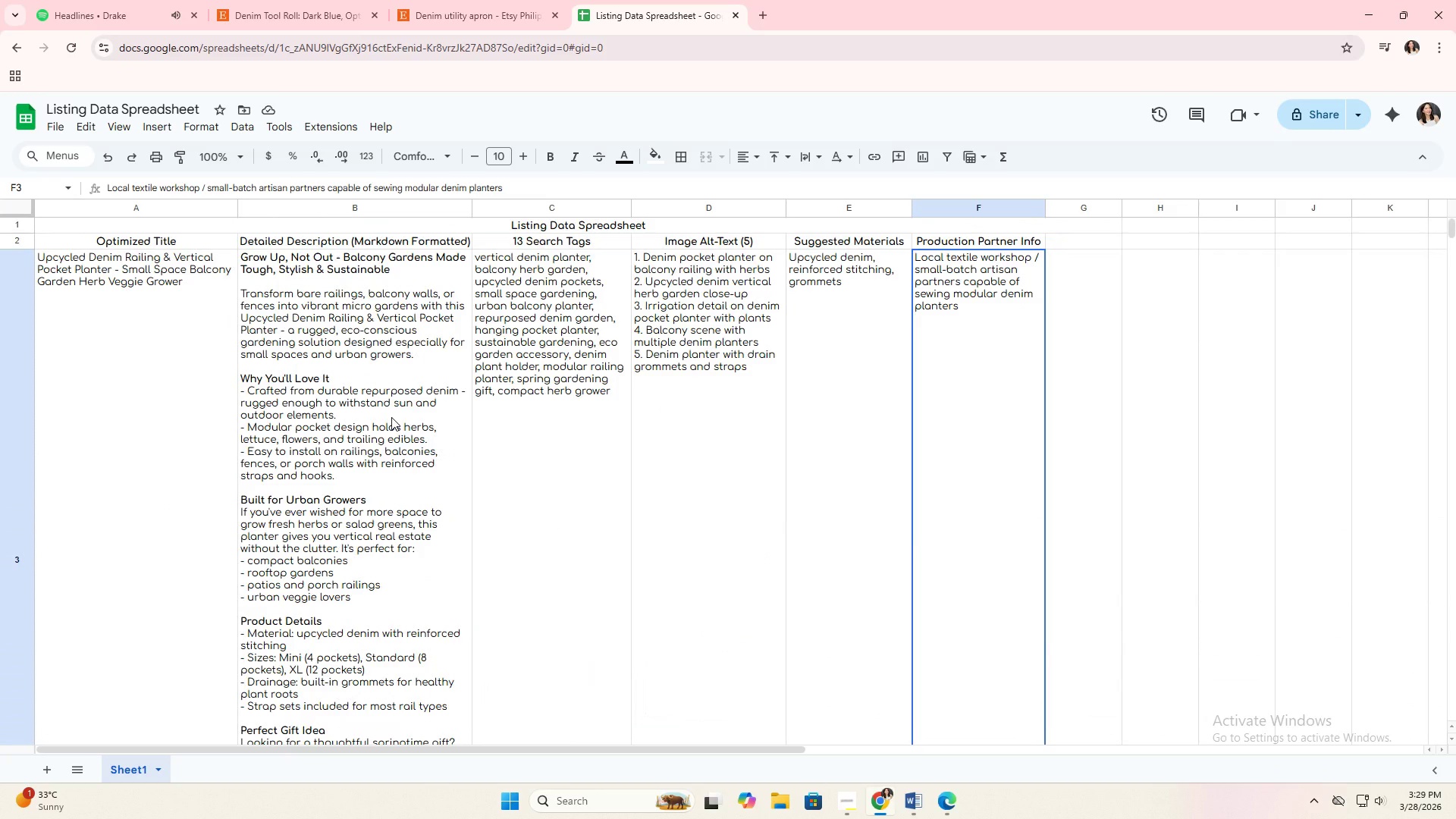 
hold_key(key=AltLeft, duration=0.5)
 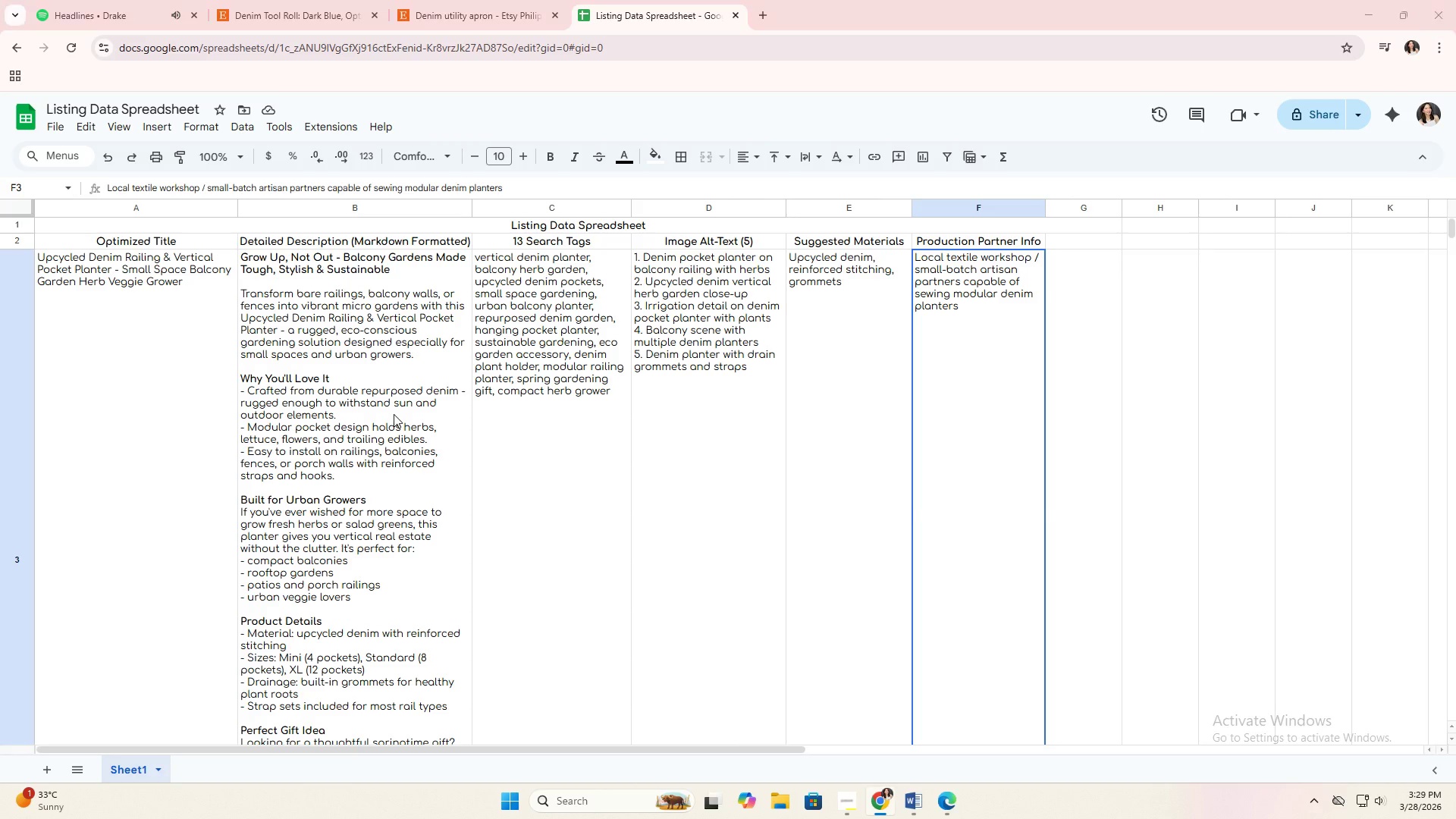 
scroll: coordinate [391, 417], scroll_direction: up, amount: 14.0
 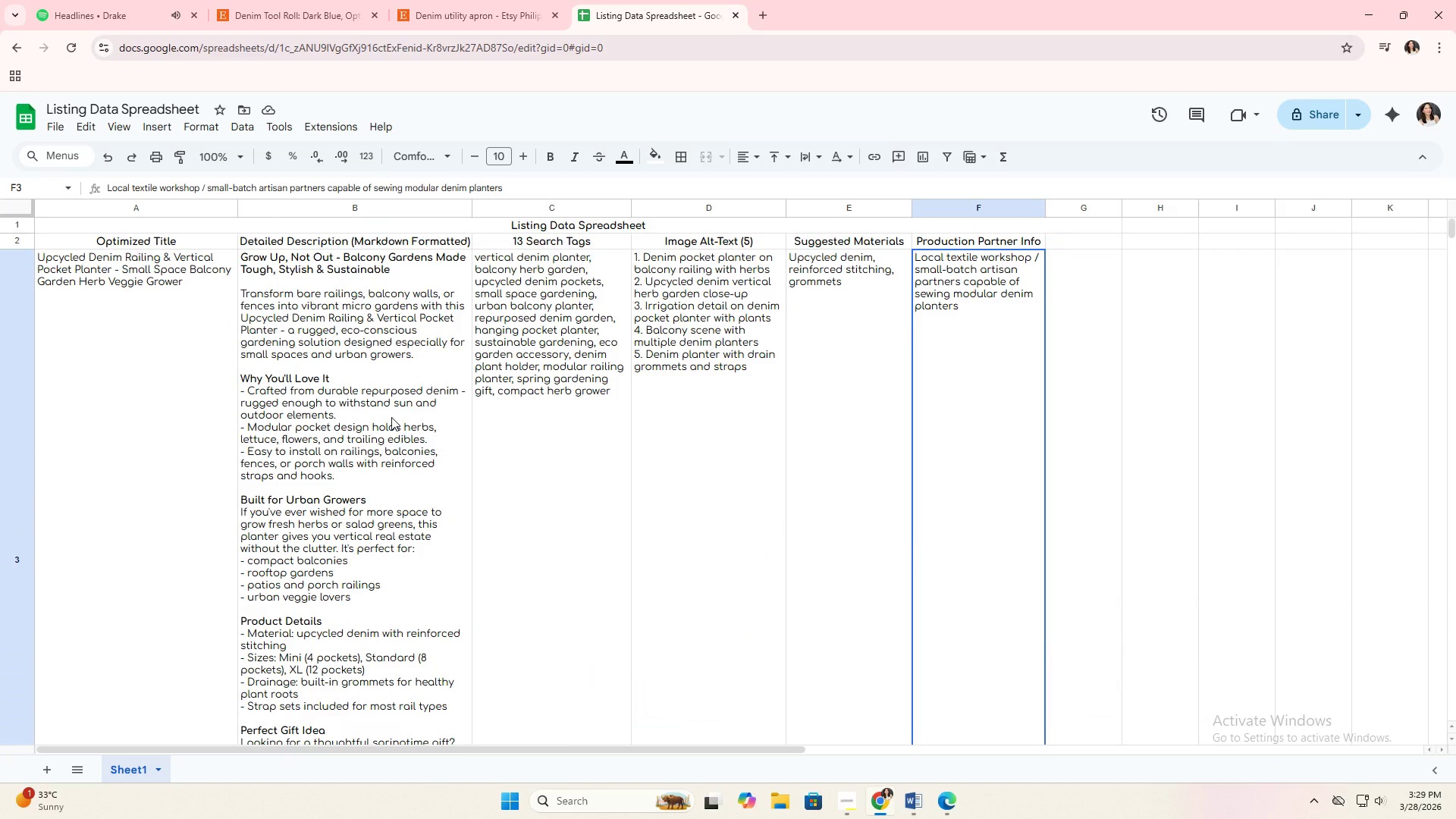 
key(Alt+AltLeft)
 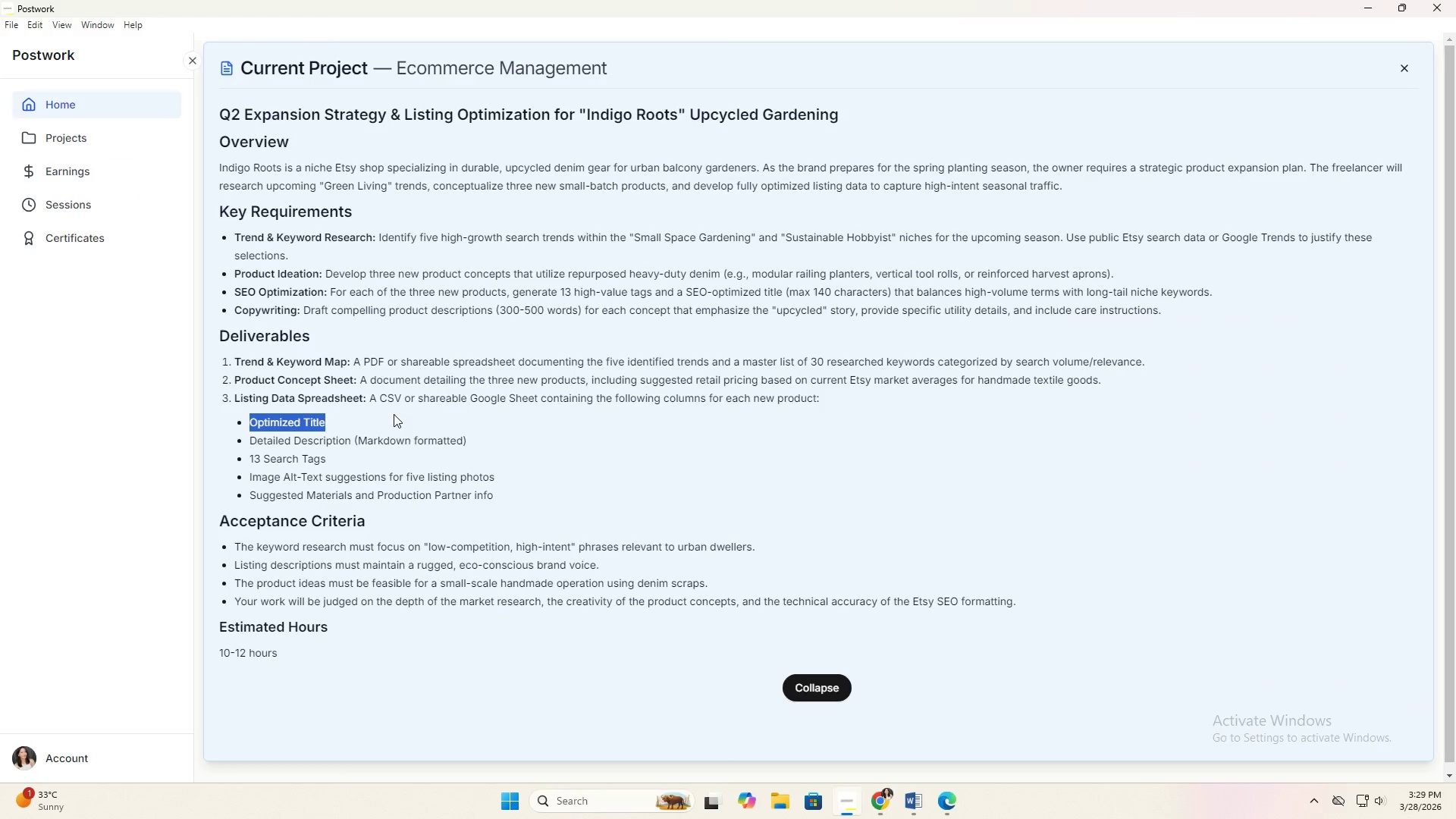 
key(Alt+Tab)